 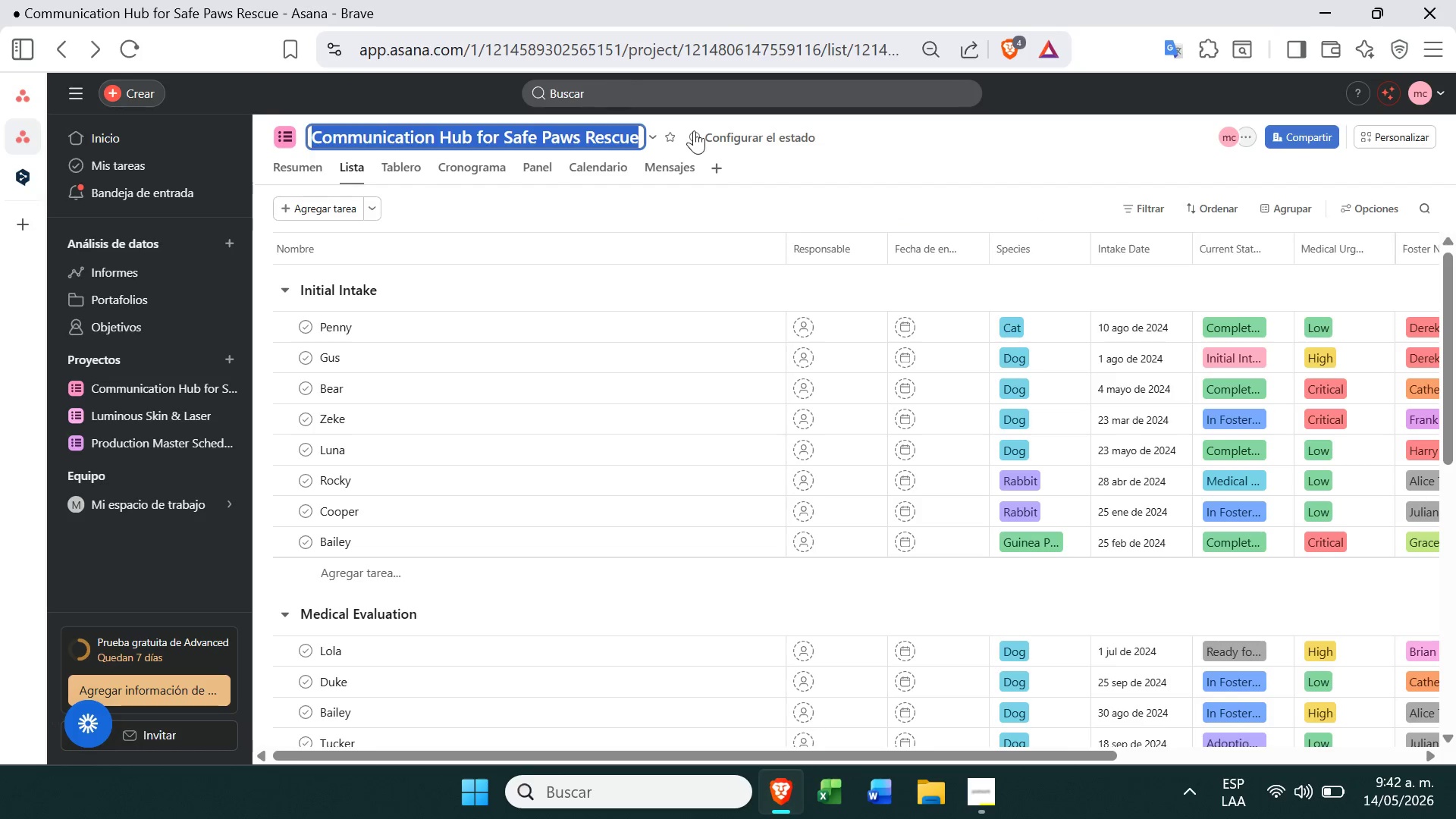 
left_click([1392, 126])
 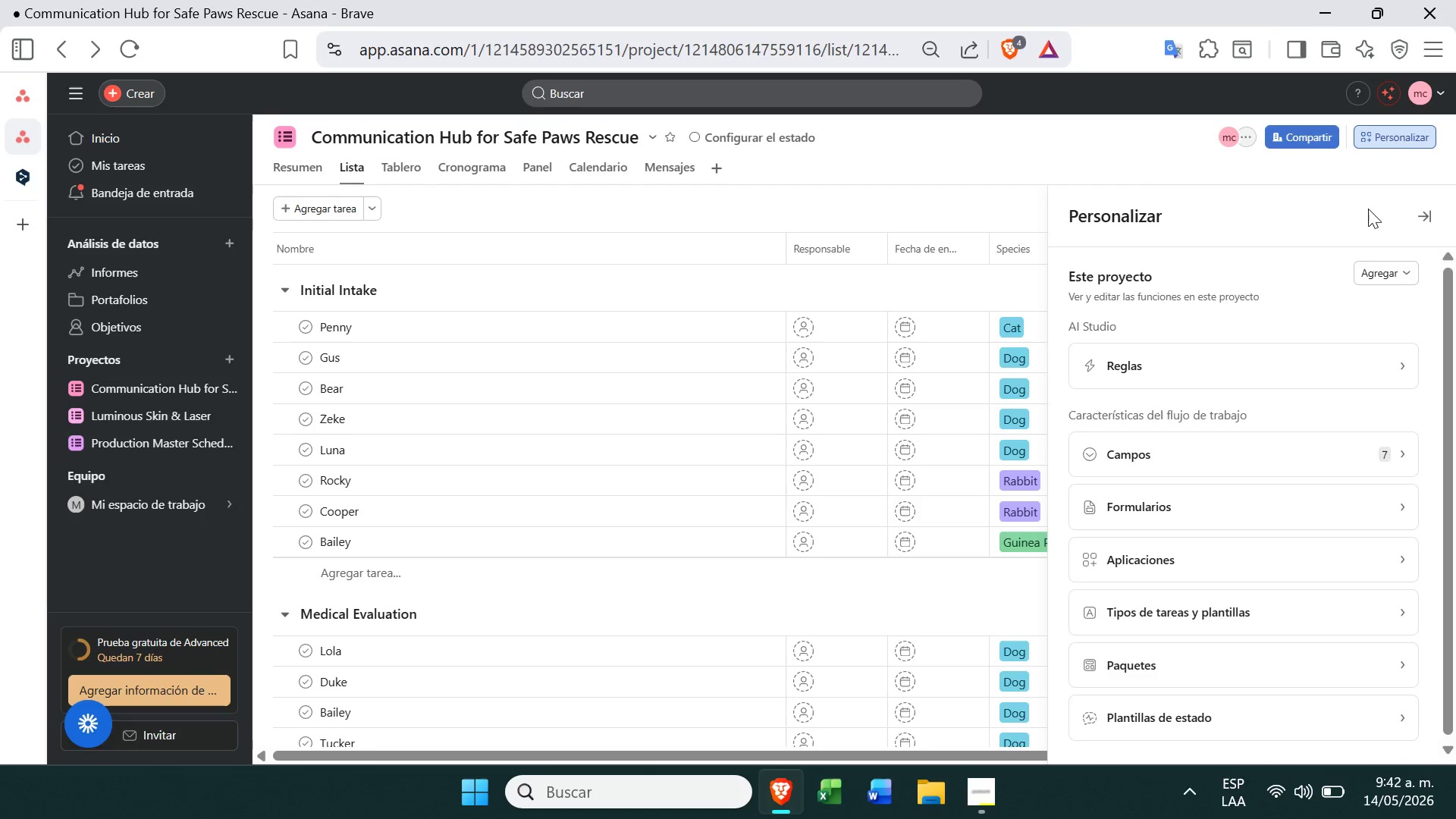 
left_click([1276, 450])
 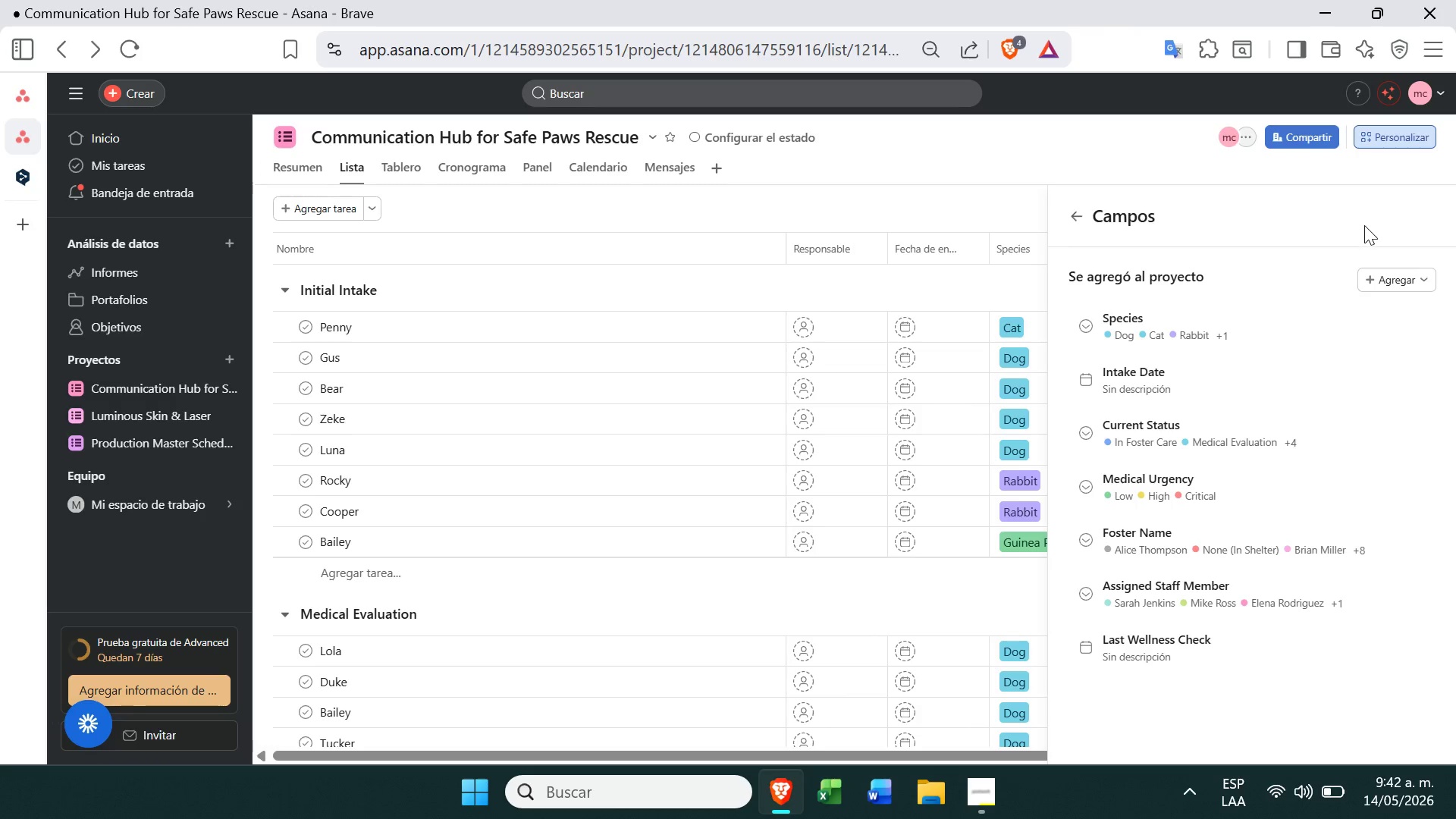 
left_click([1379, 282])
 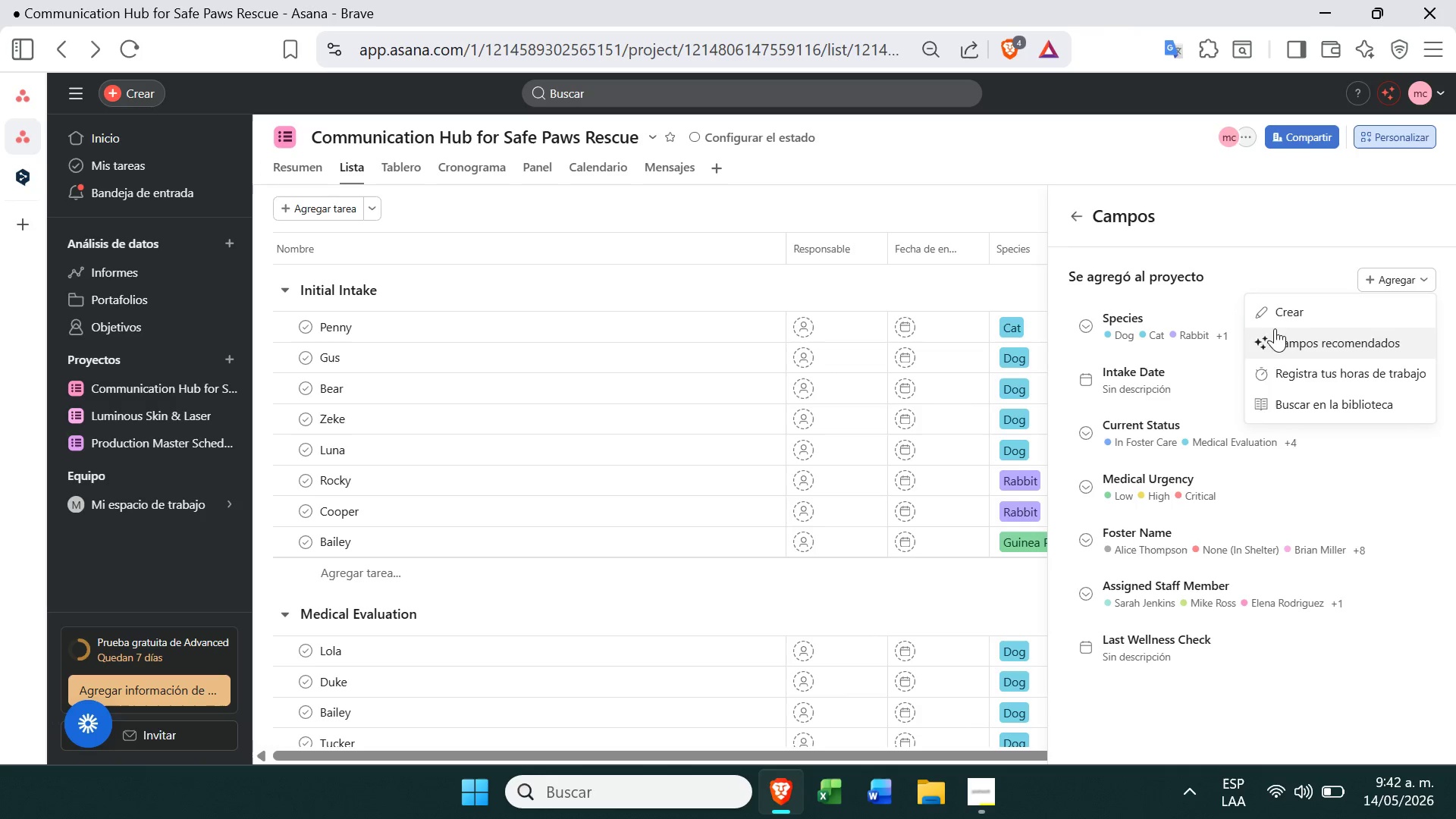 
left_click([1285, 317])